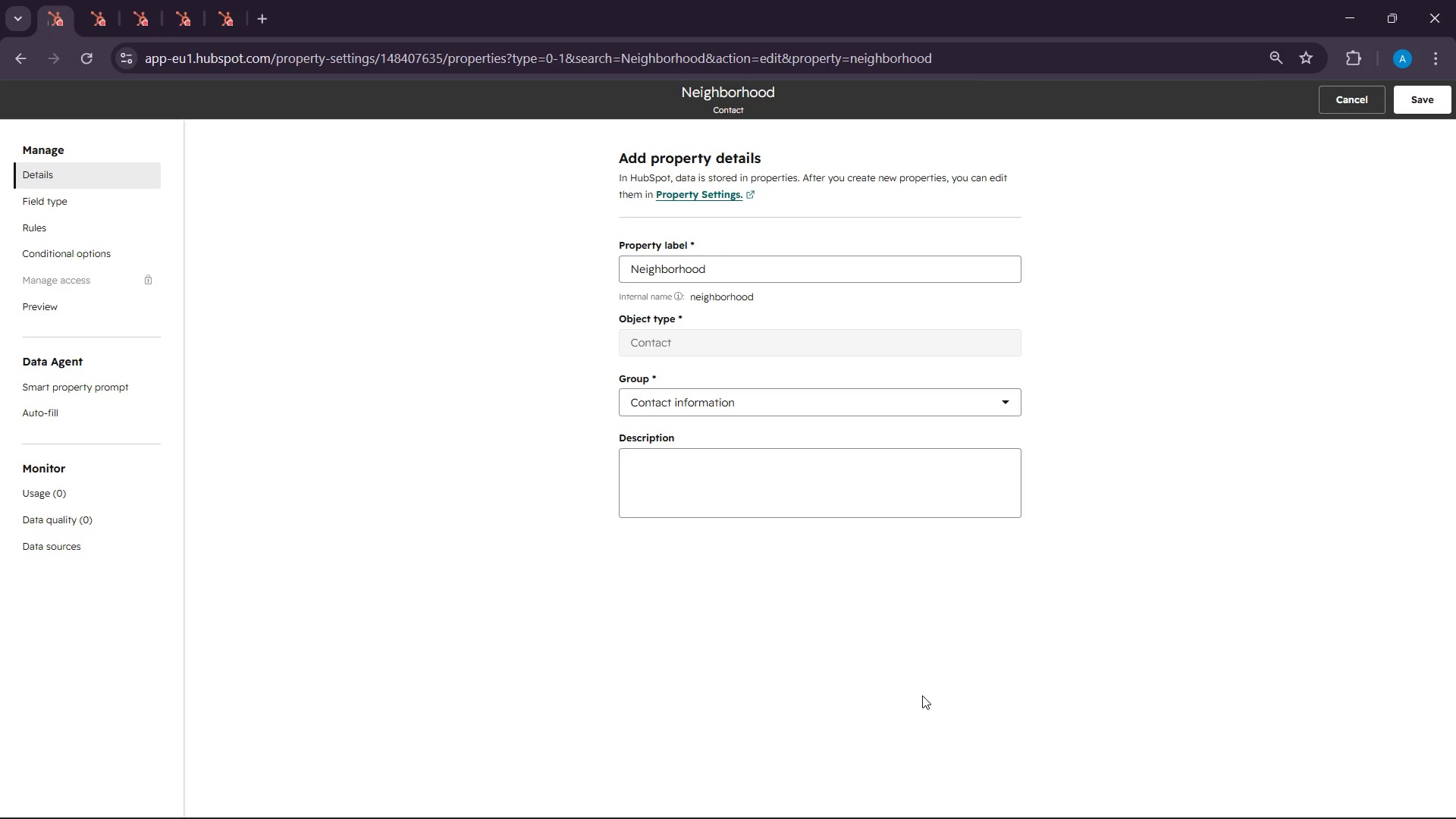 
left_click([20, 202])
 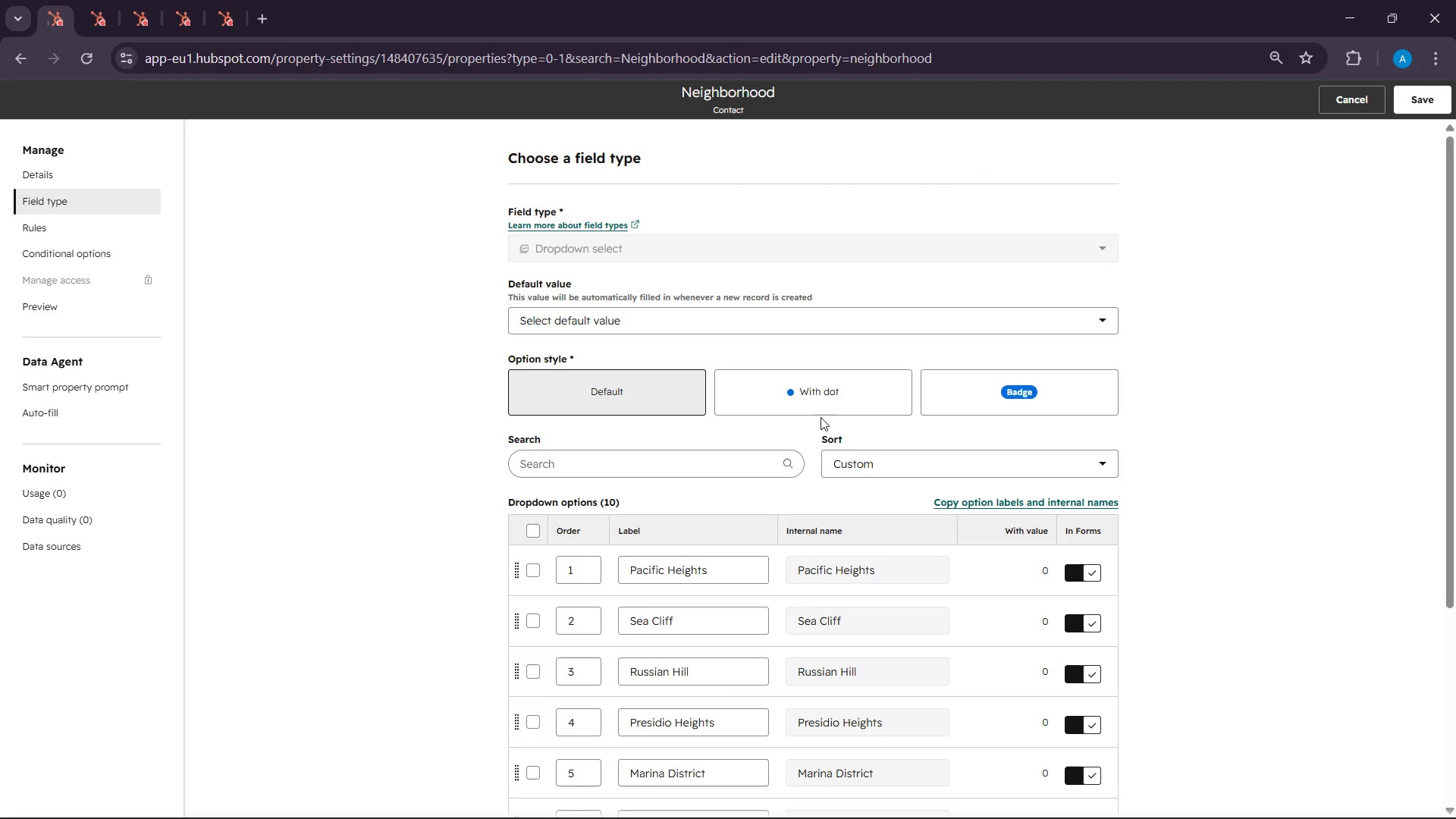 
scroll: coordinate [752, 596], scroll_direction: down, amount: 13.0
 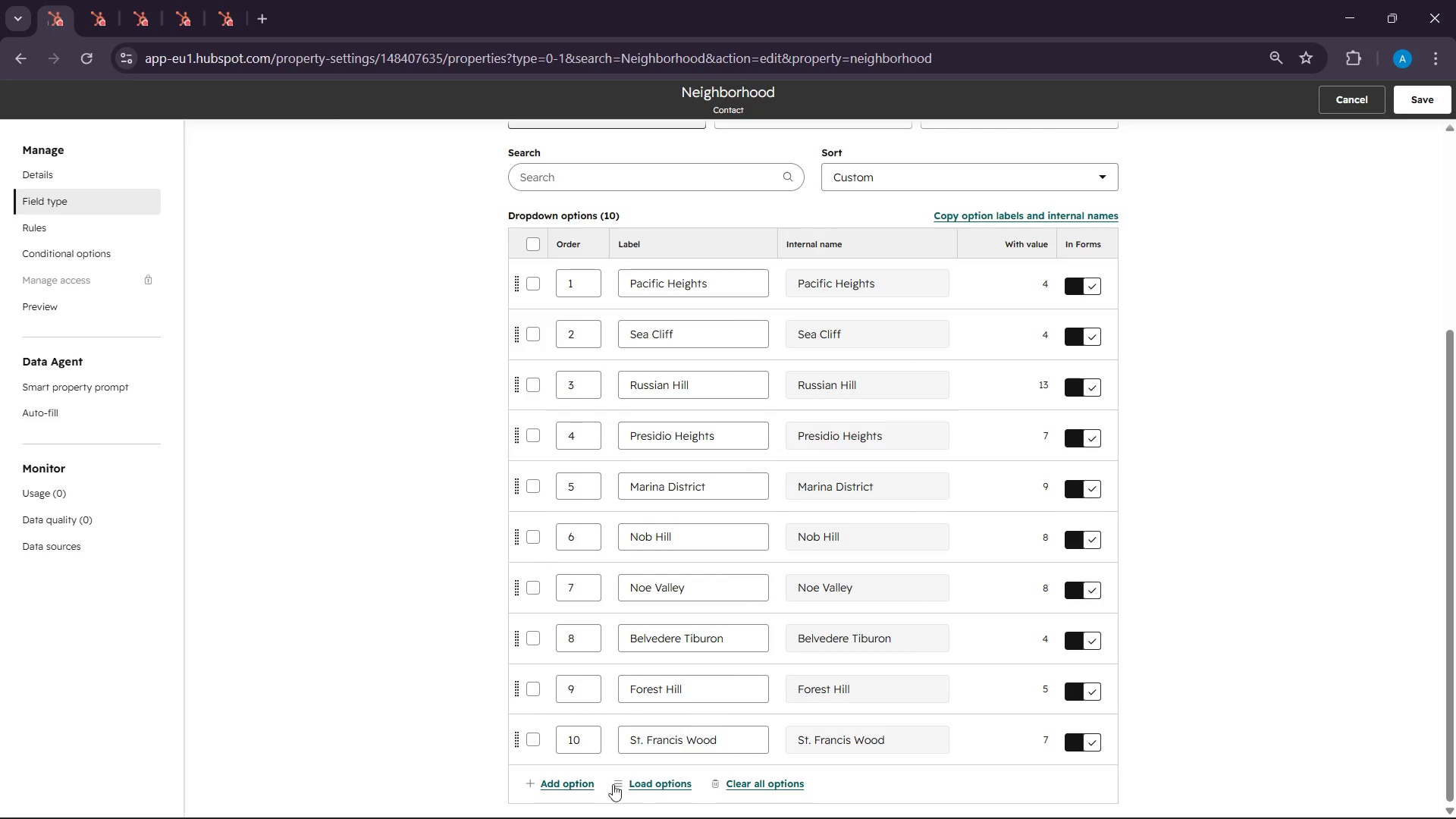 
left_click([751, 783])
 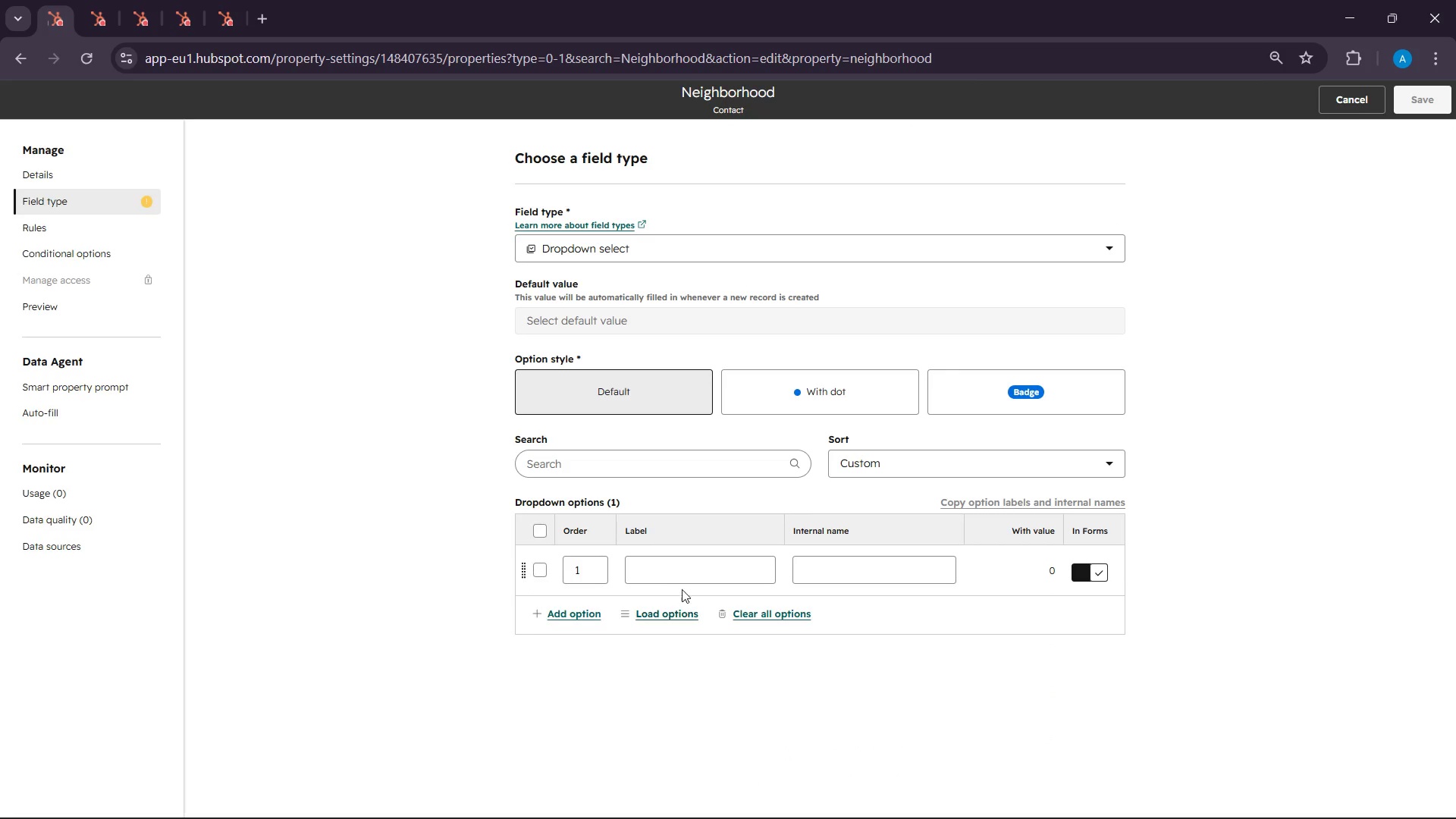 
right_click([676, 579])
 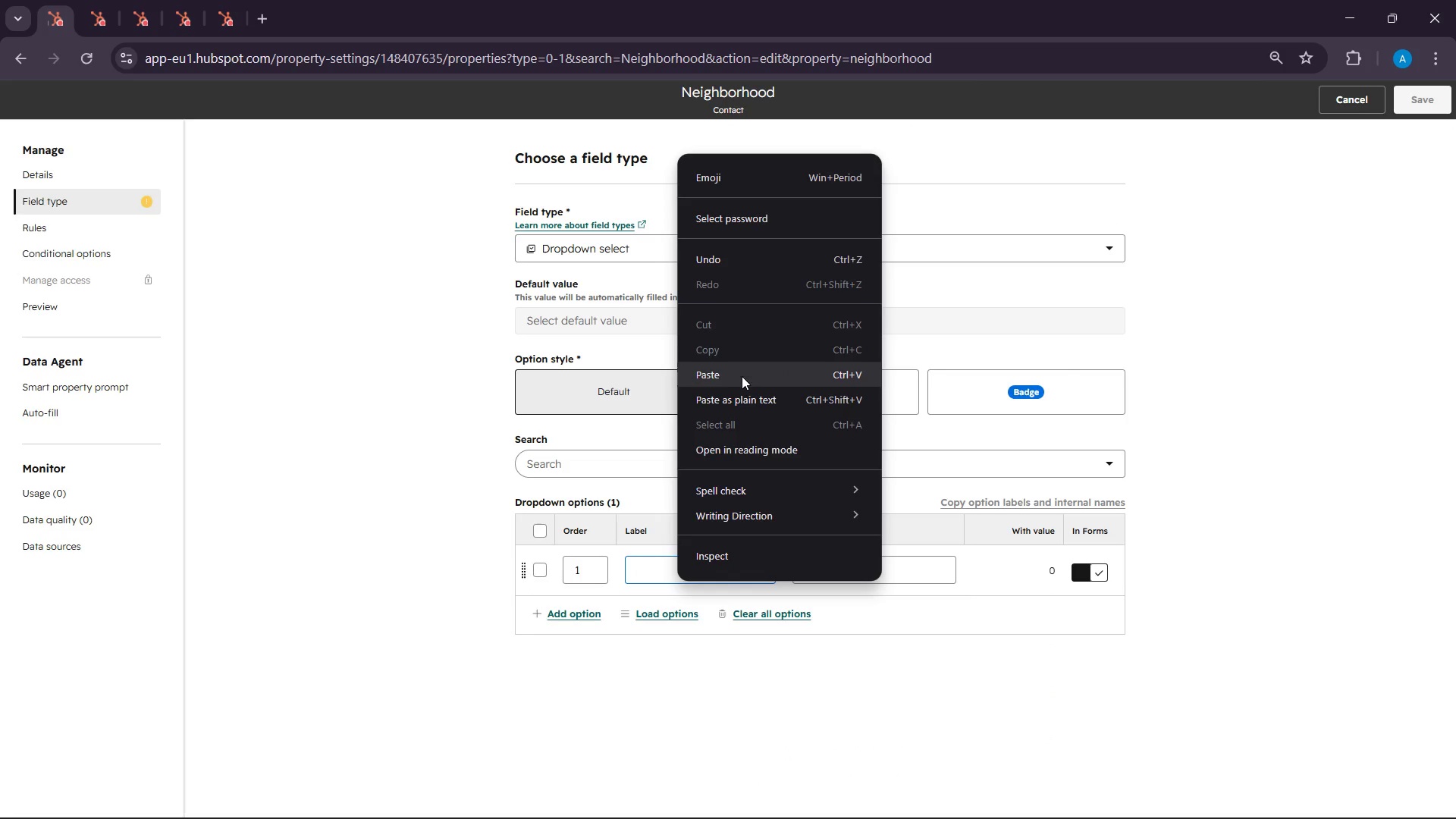 
left_click([743, 365])
 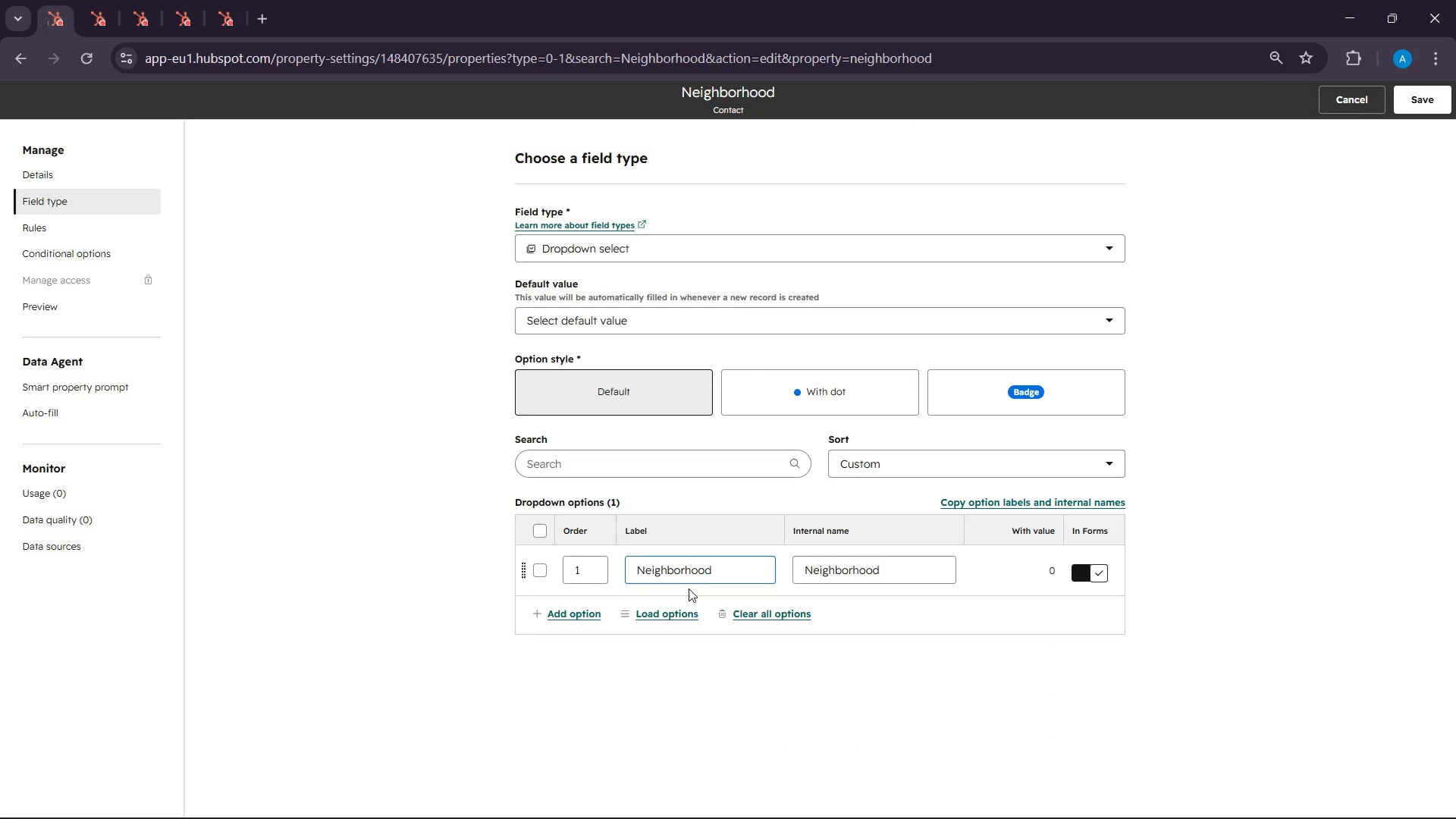 
double_click([689, 566])
 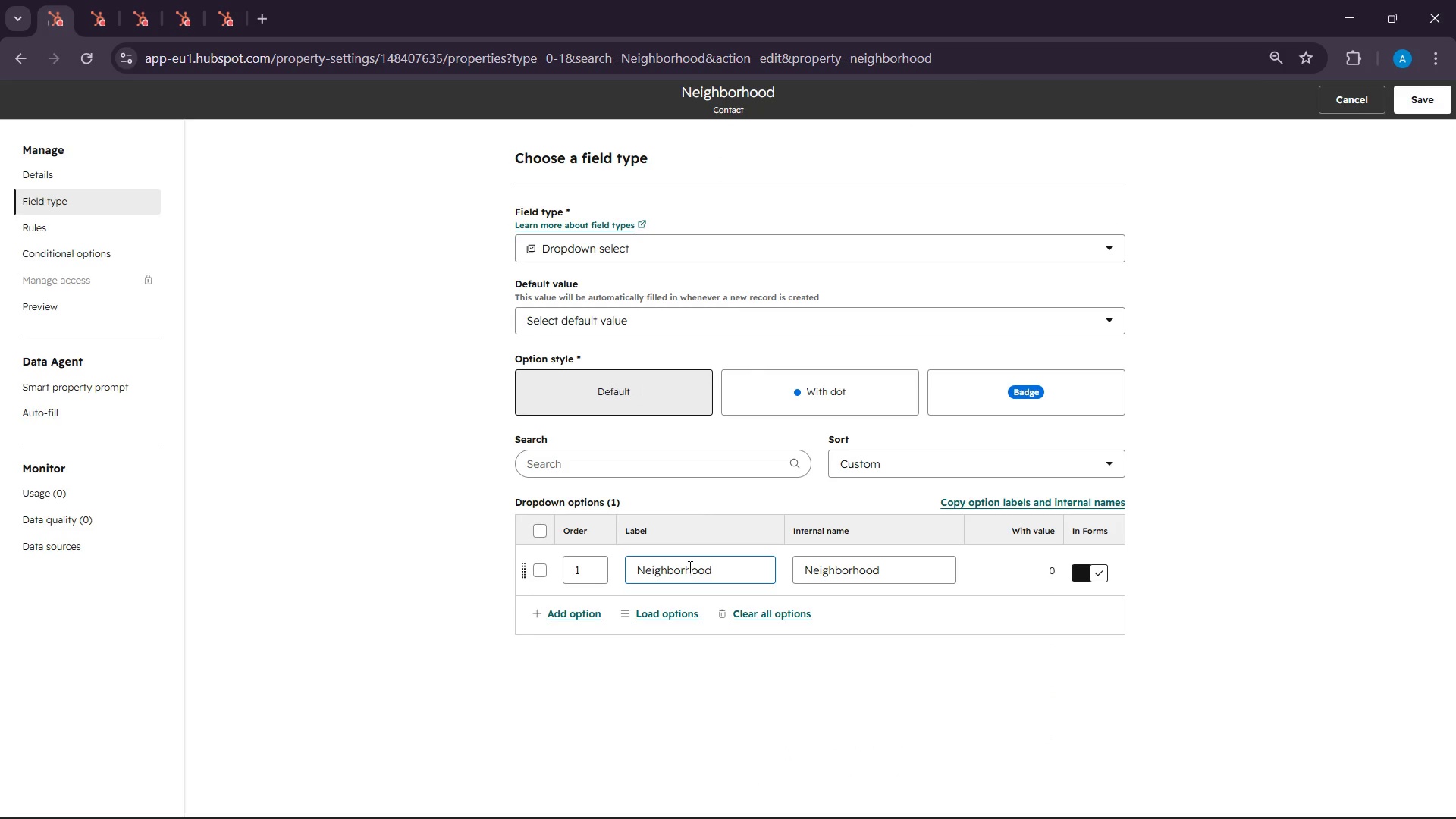 
double_click([689, 566])
 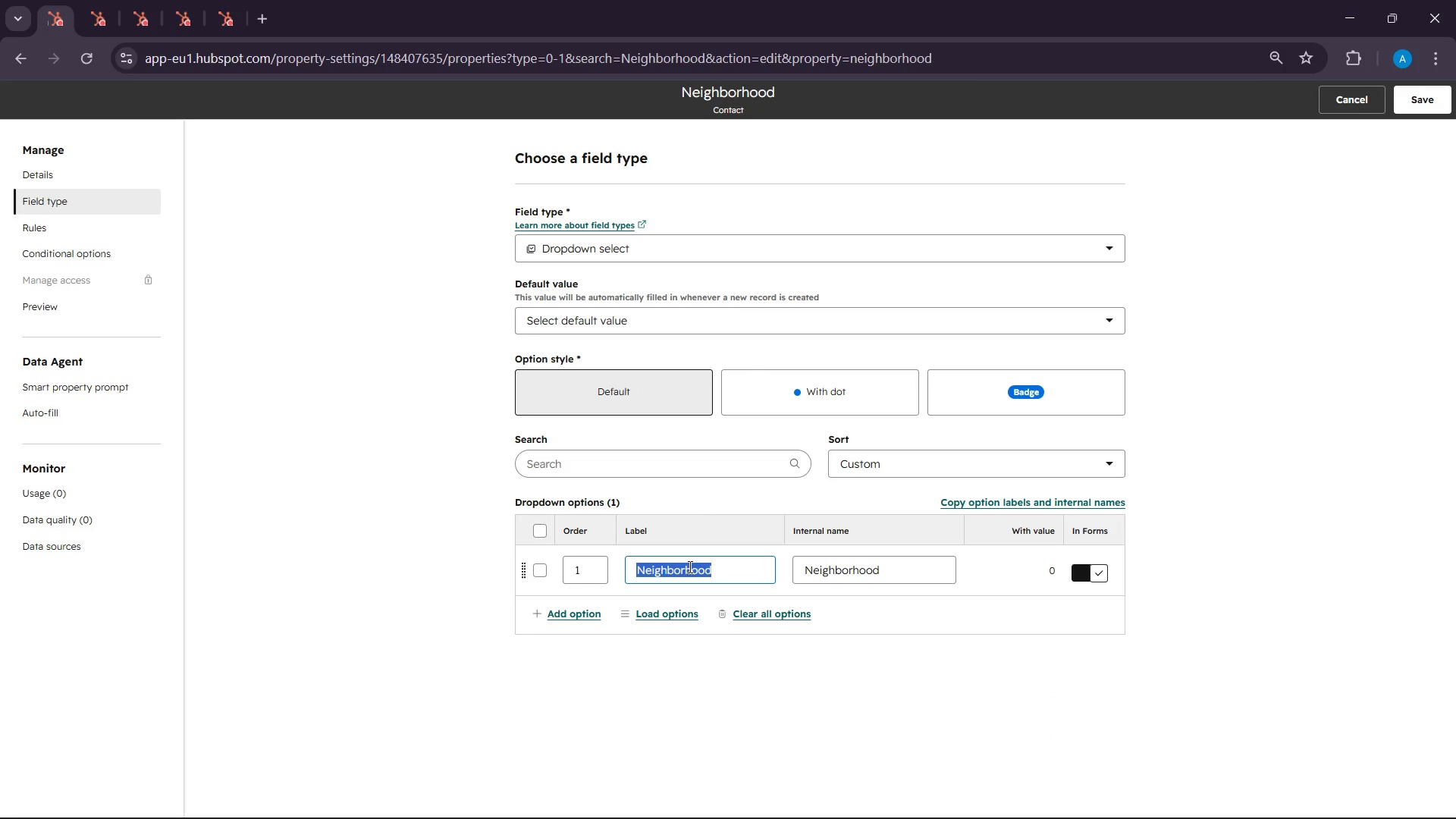 
key(Backspace)